 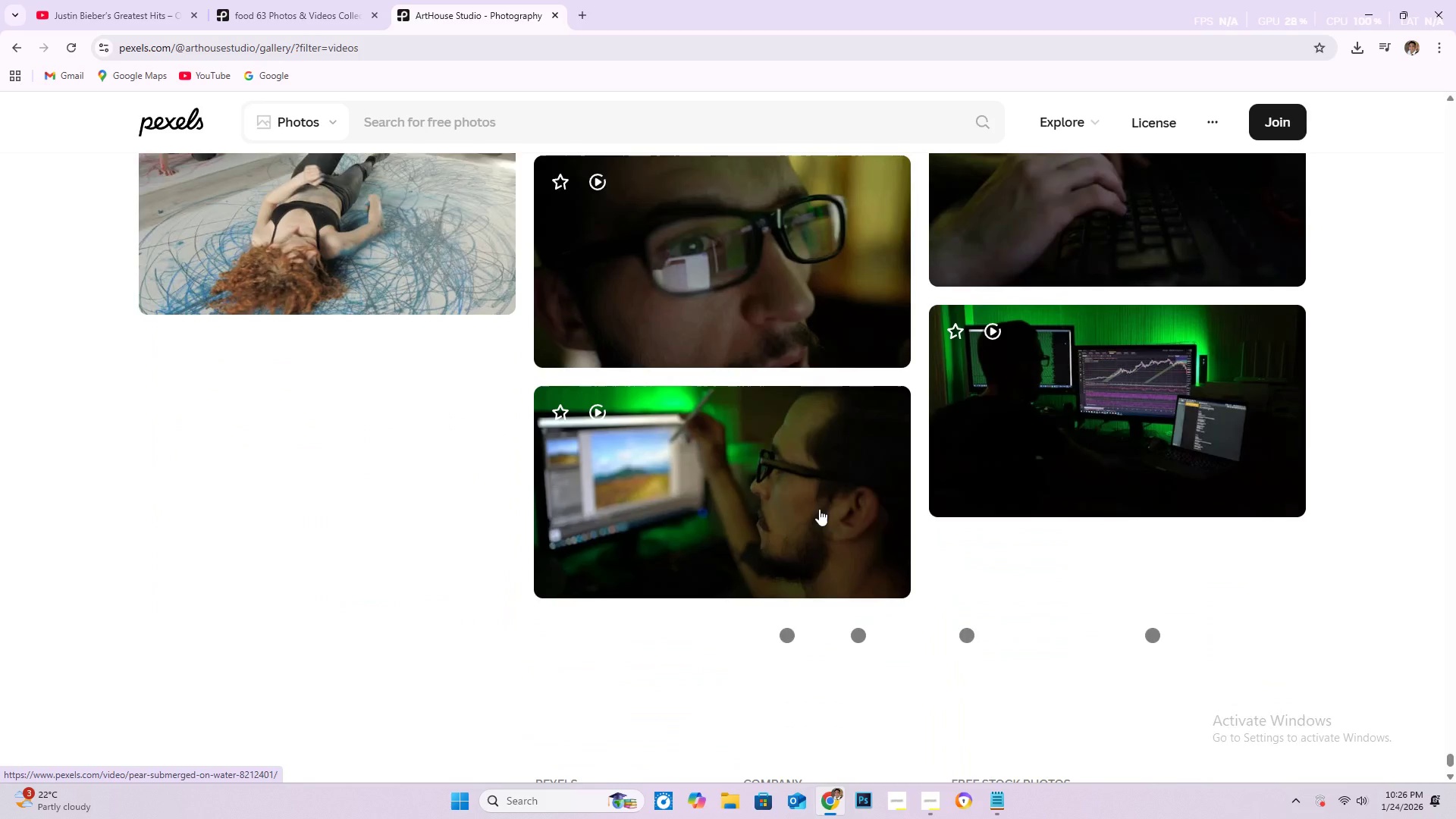 
scroll: coordinate [765, 410], scroll_direction: down, amount: 43.0
 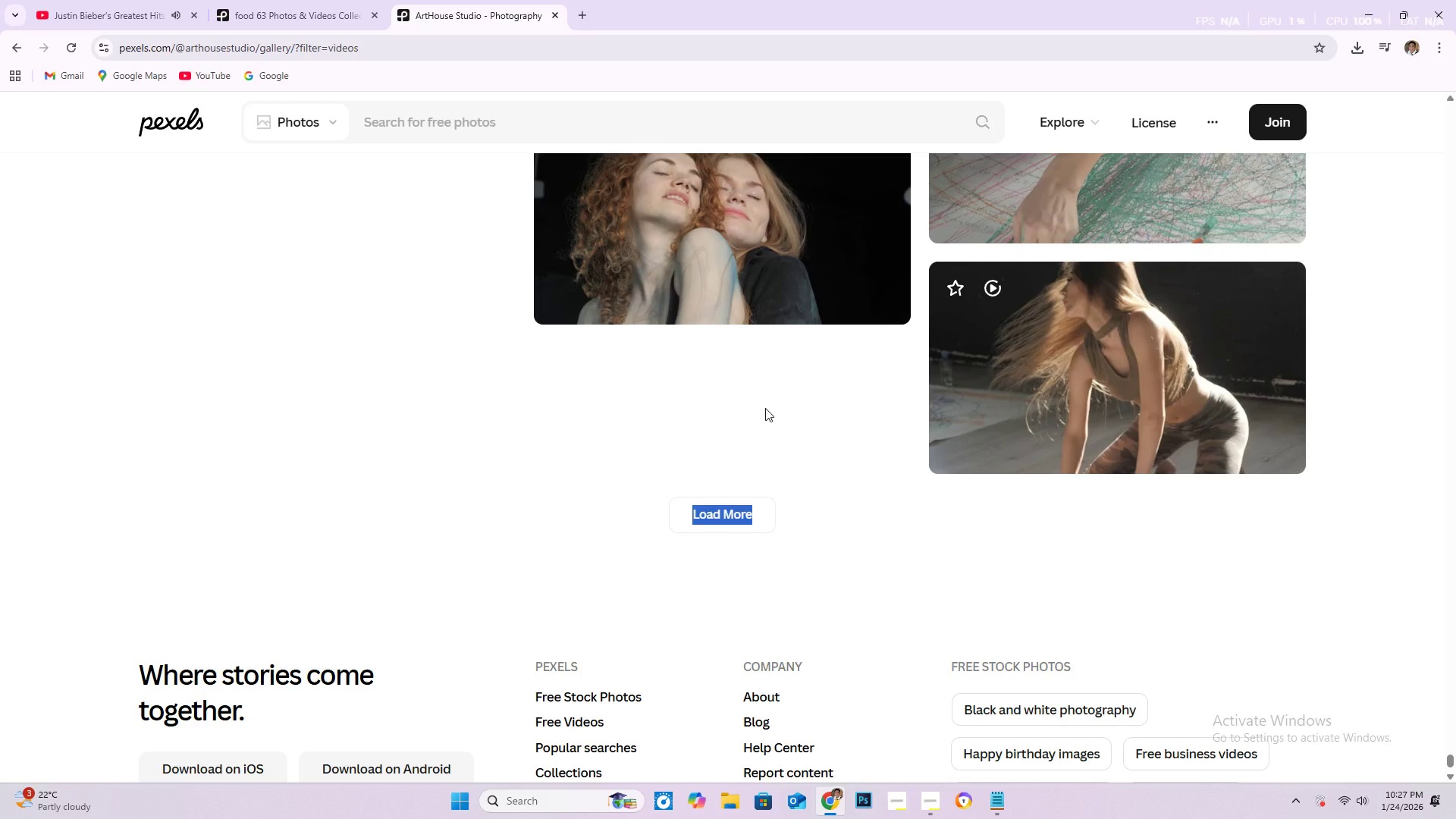 
scroll: coordinate [765, 408], scroll_direction: down, amount: 3.0
 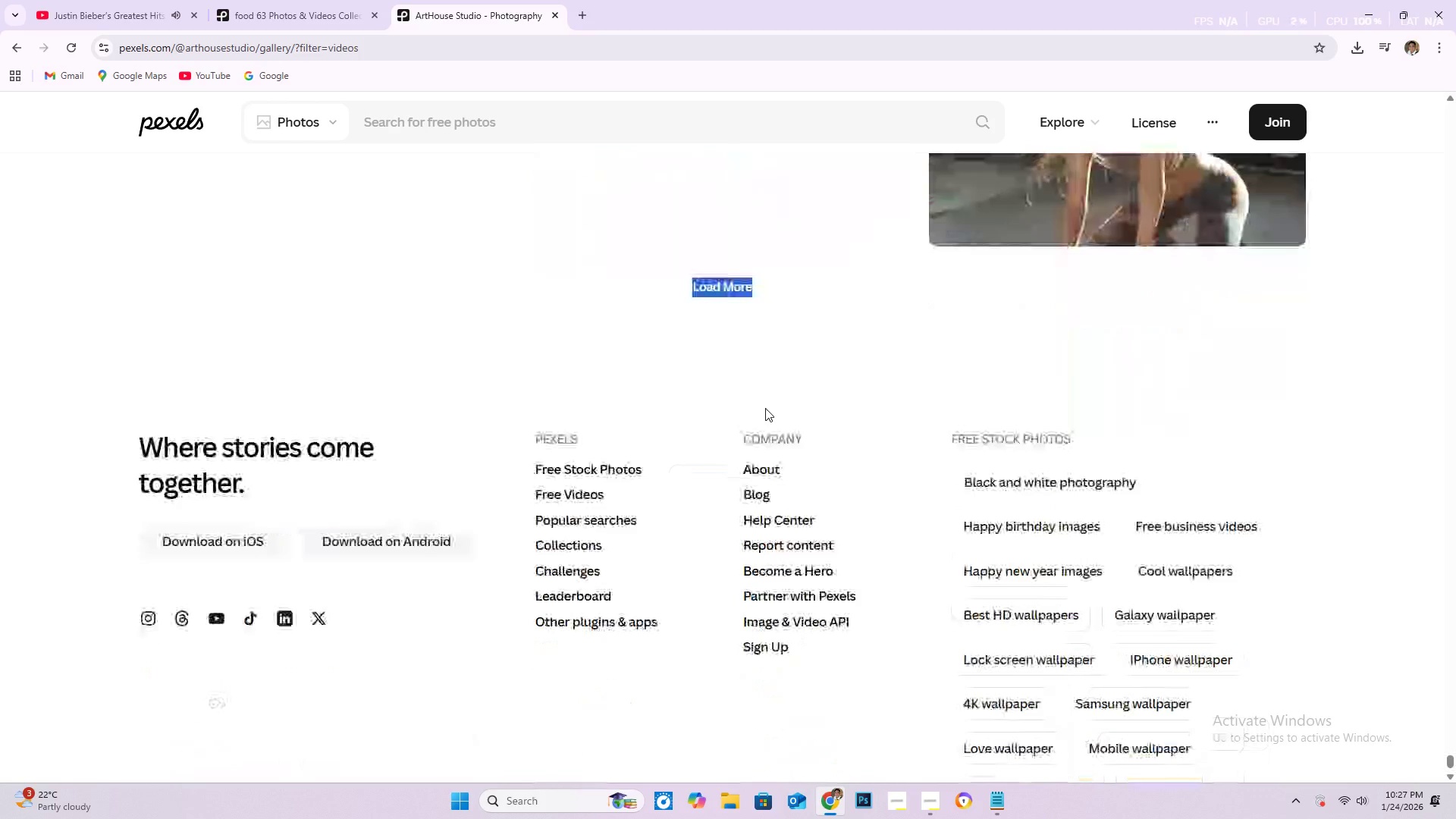 
scroll: coordinate [765, 406], scroll_direction: none, amount: 0.0
 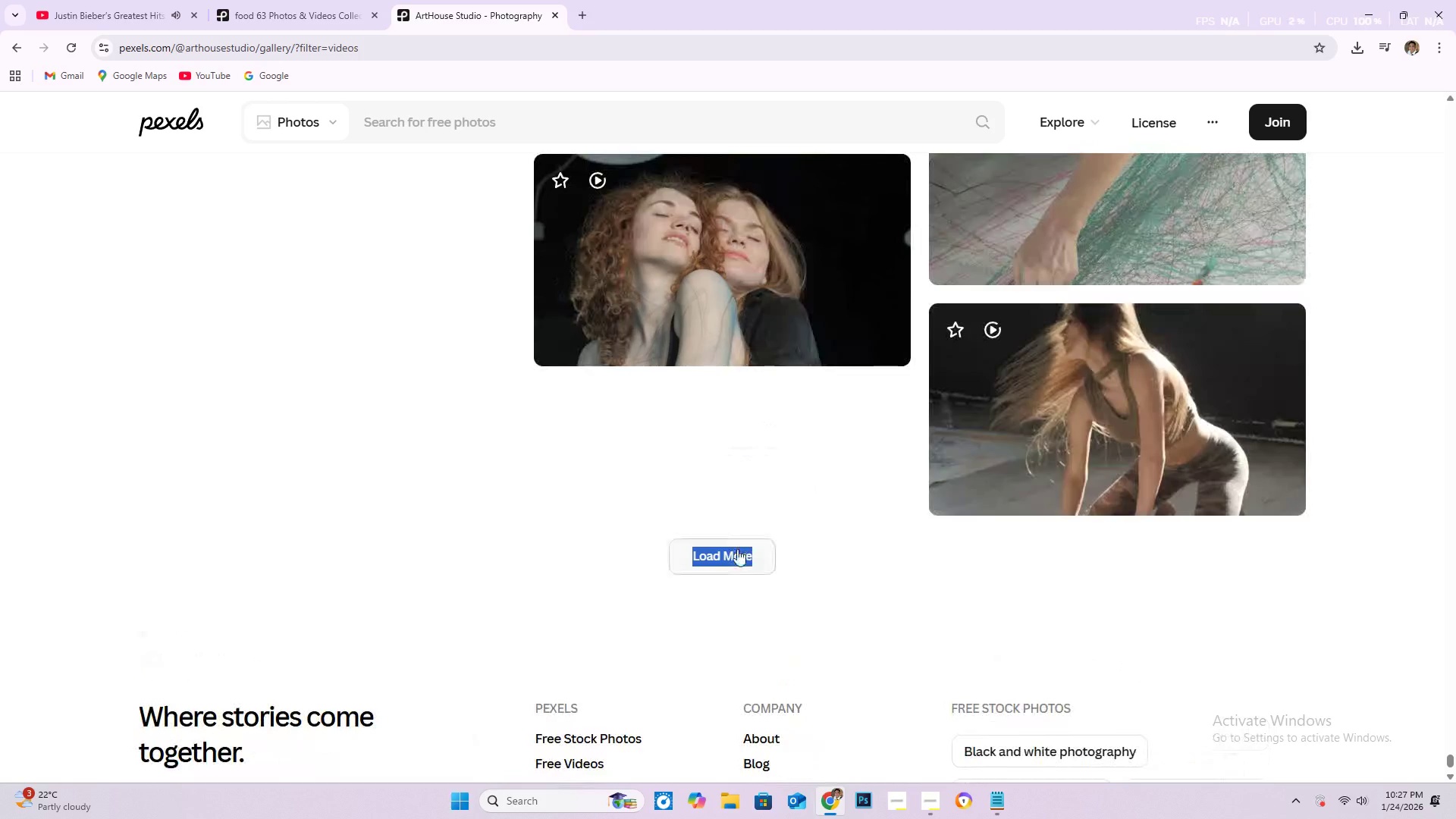 
left_click([737, 549])
 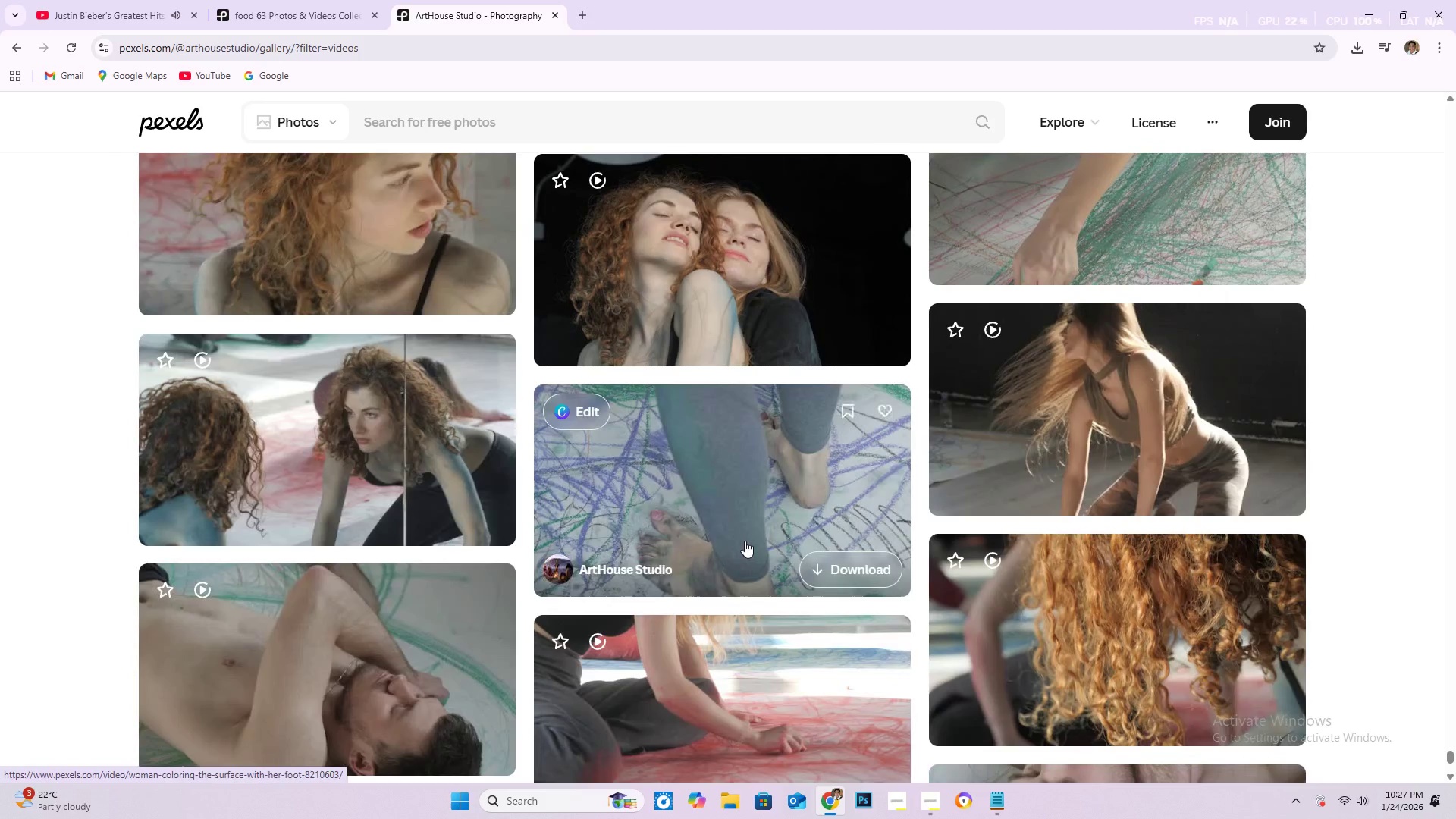 
wait(5.12)
 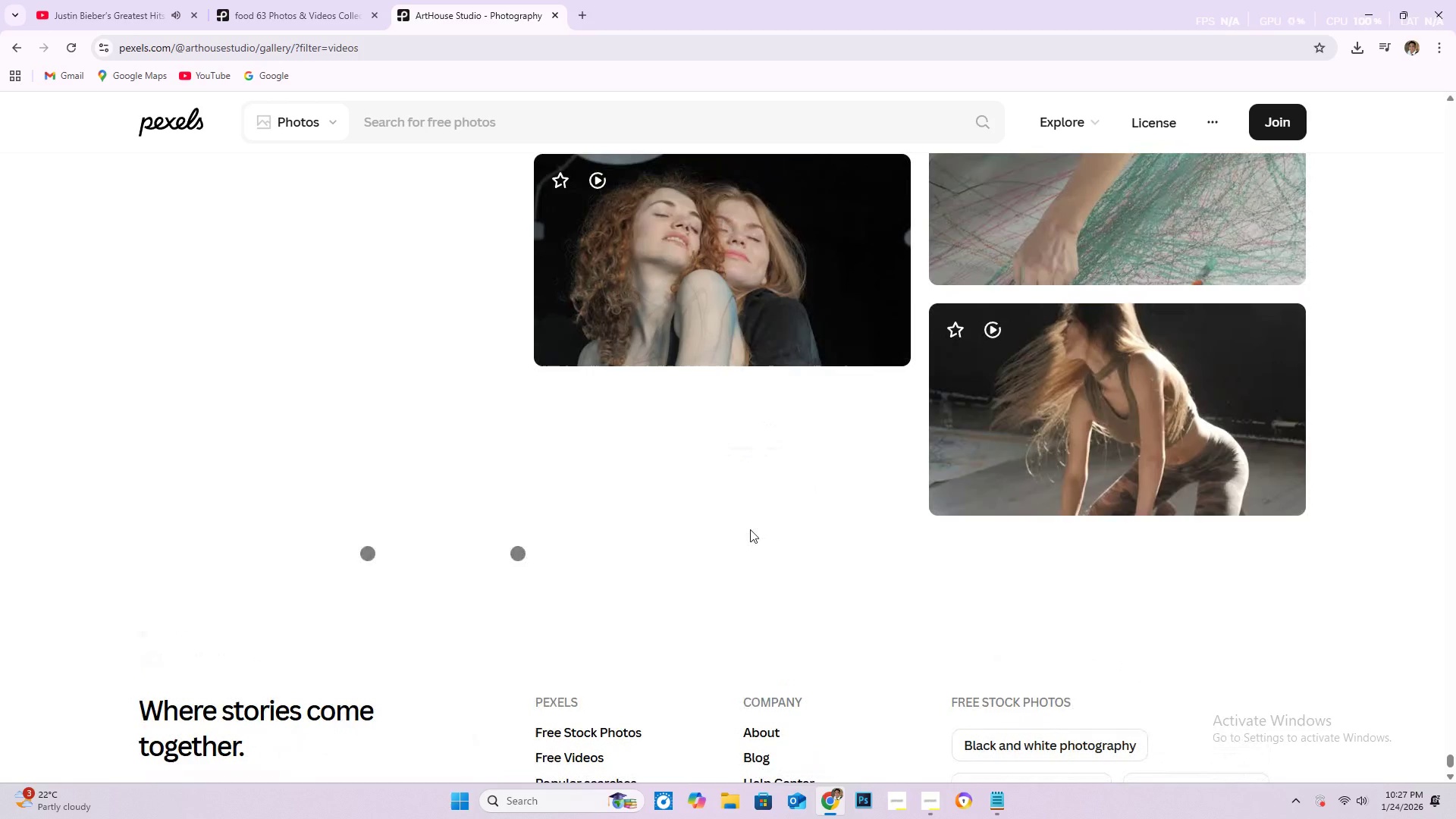 
scroll: coordinate [797, 510], scroll_direction: down, amount: 22.0
 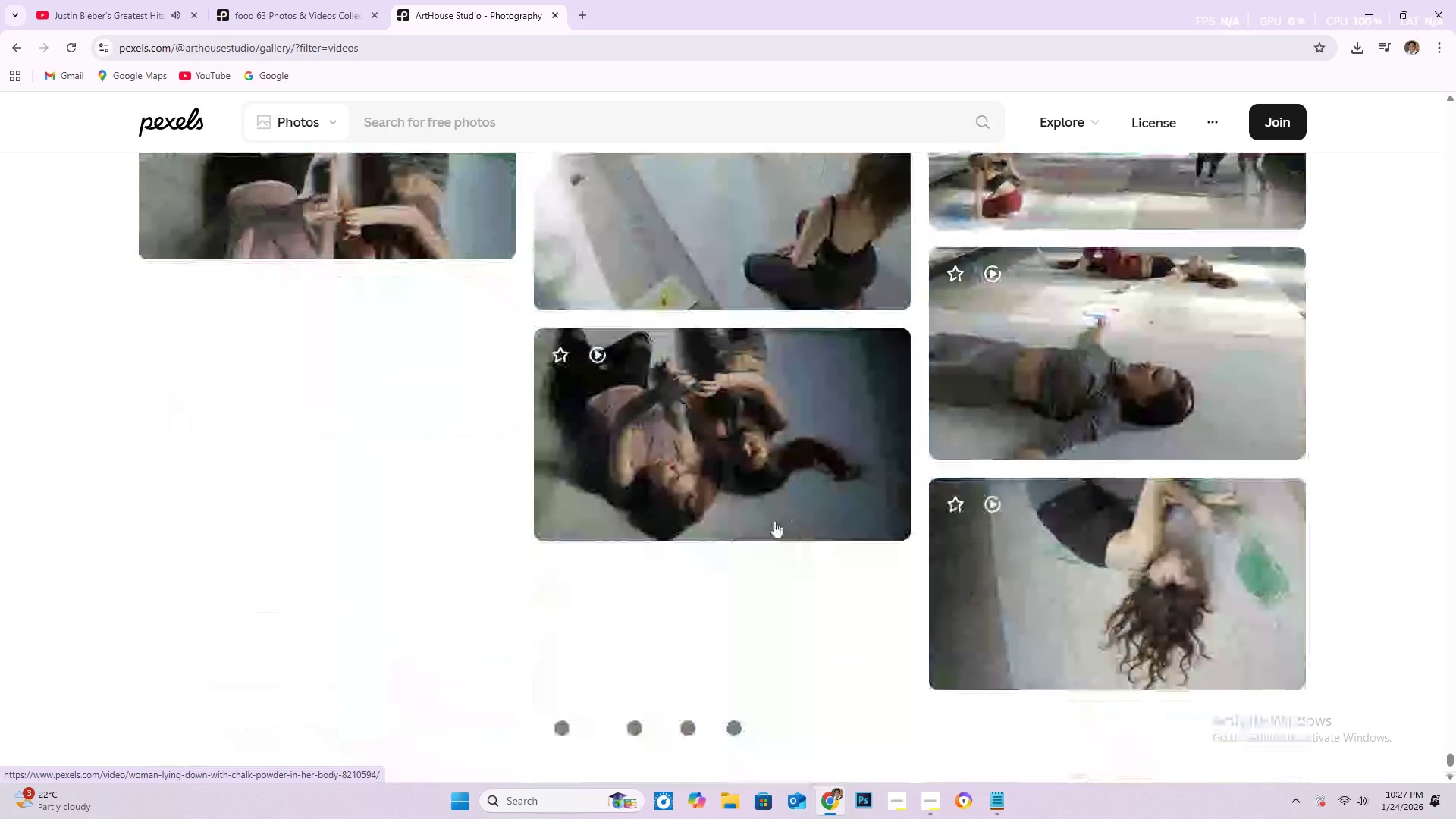 
mouse_move([792, 526])
 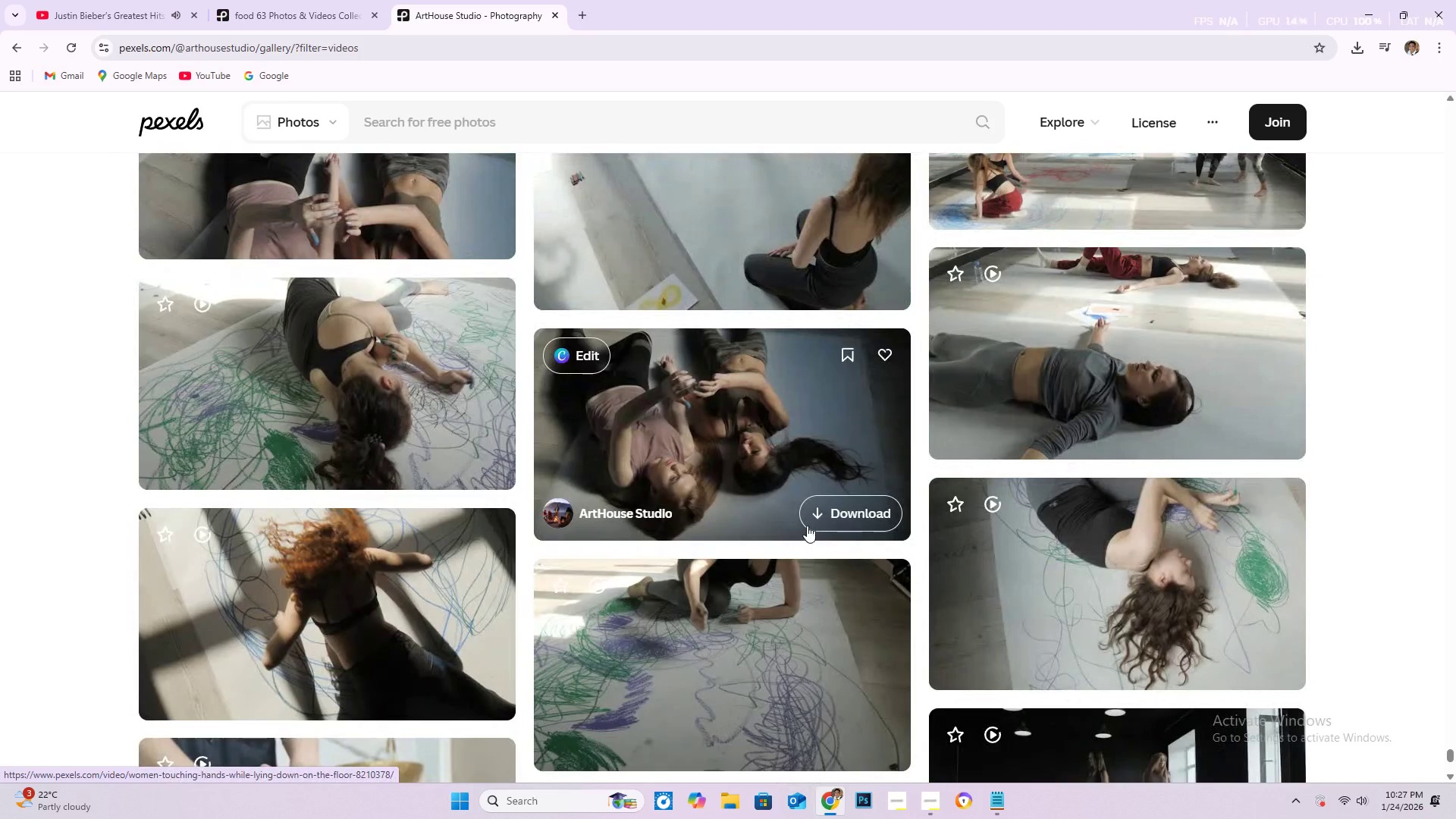 
scroll: coordinate [846, 532], scroll_direction: down, amount: 35.0
 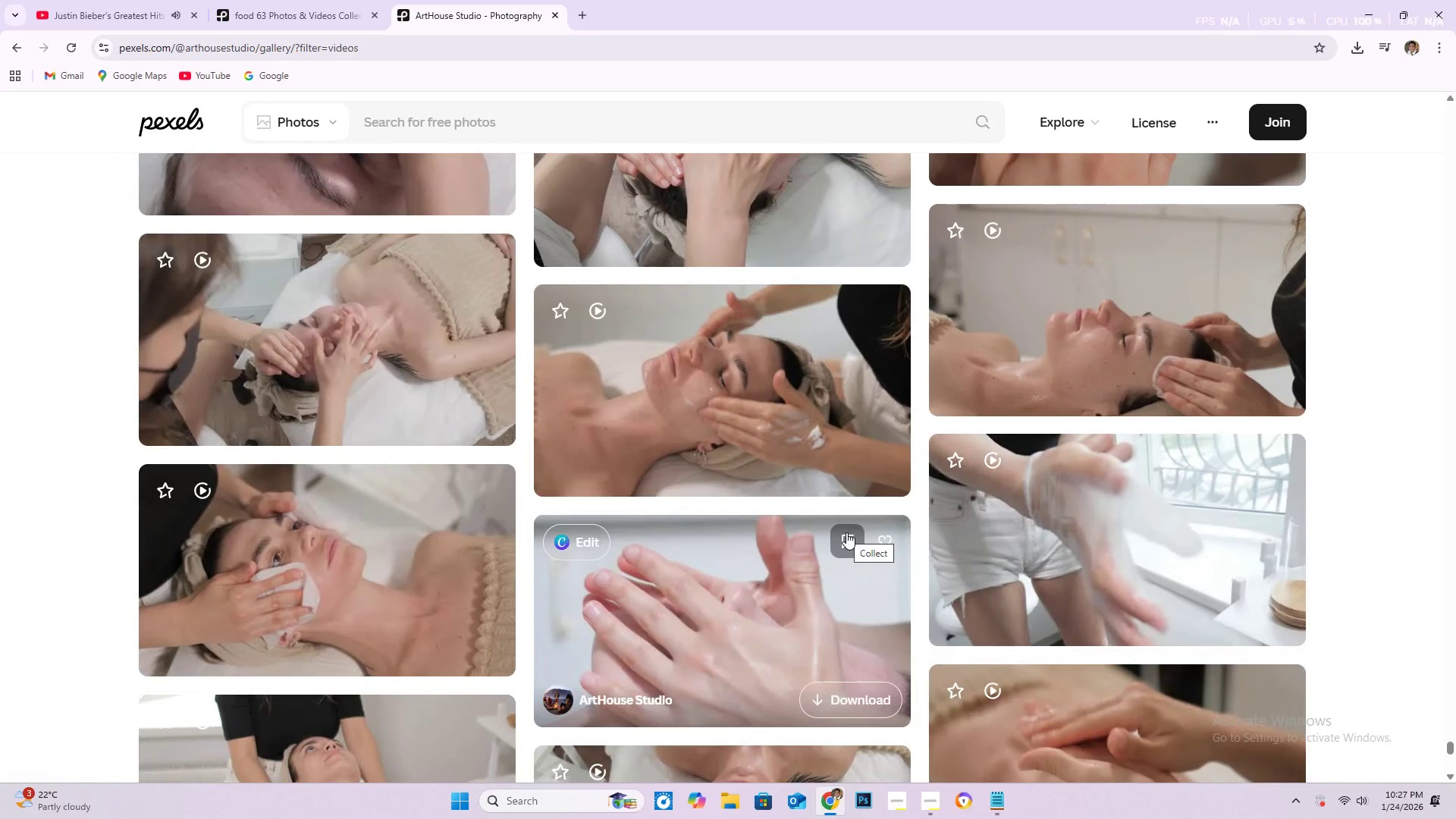 
wait(5.21)
 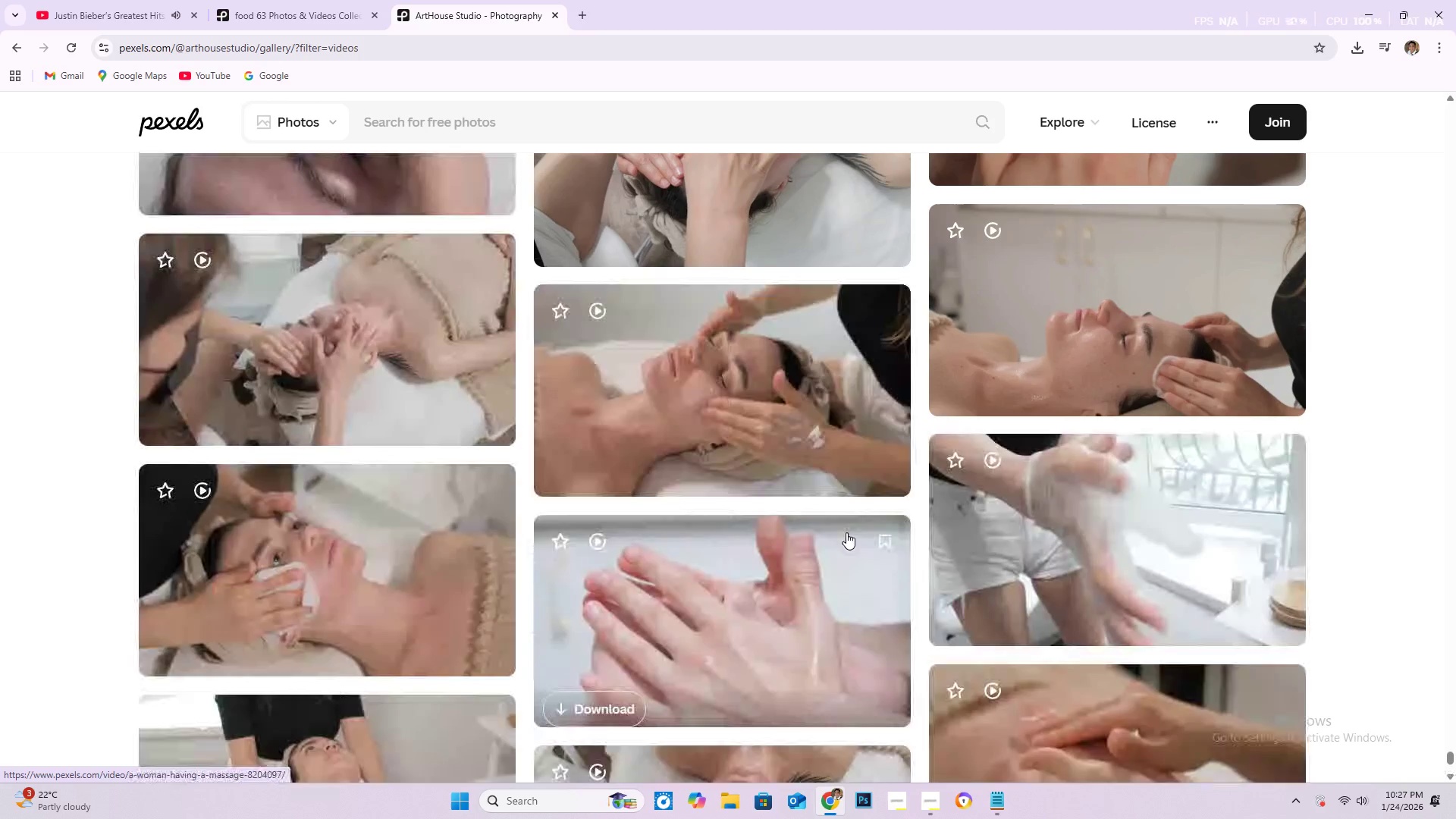 
scroll: coordinate [846, 529], scroll_direction: down, amount: 44.0
 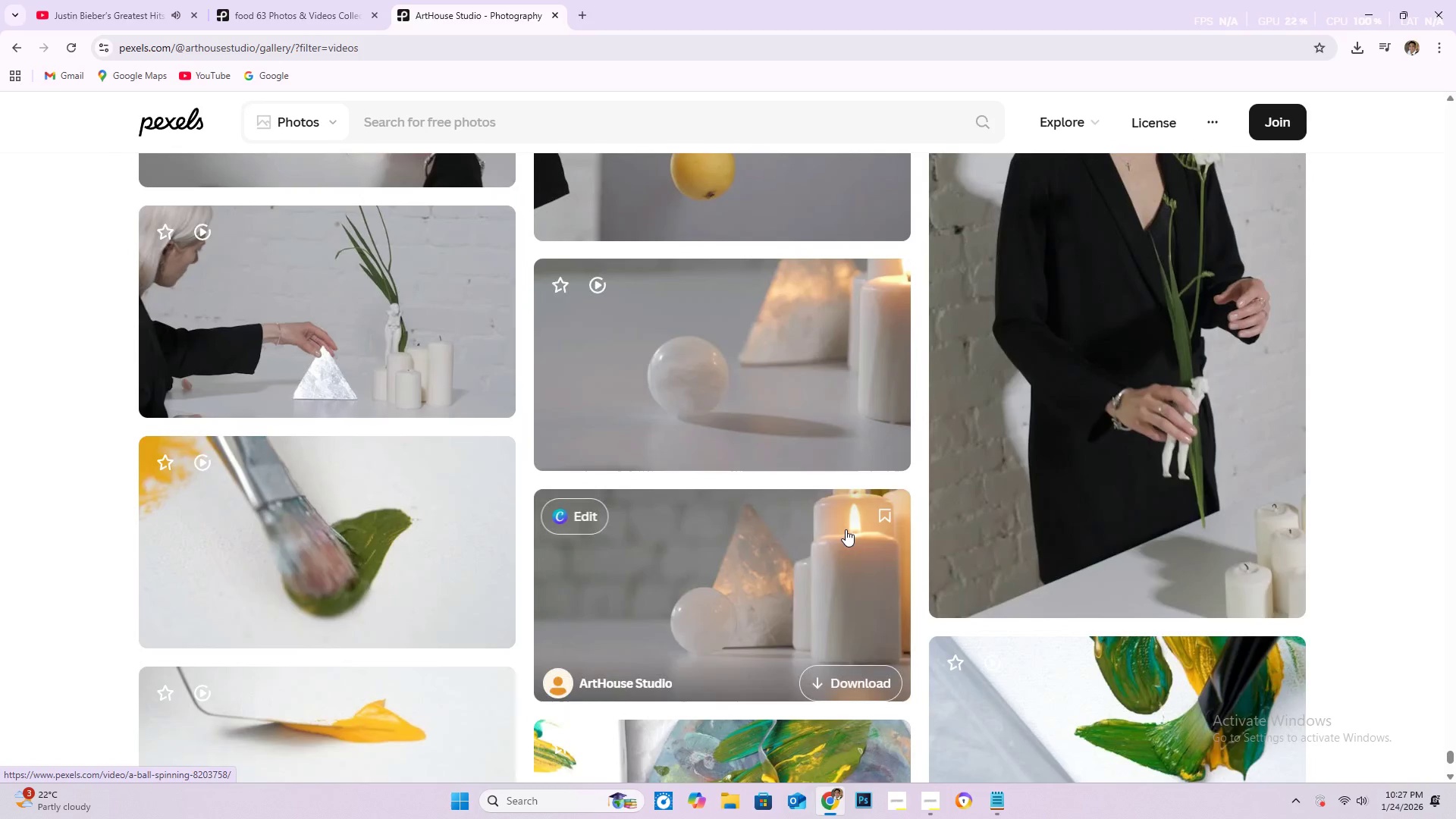 
scroll: coordinate [846, 529], scroll_direction: down, amount: 15.0
 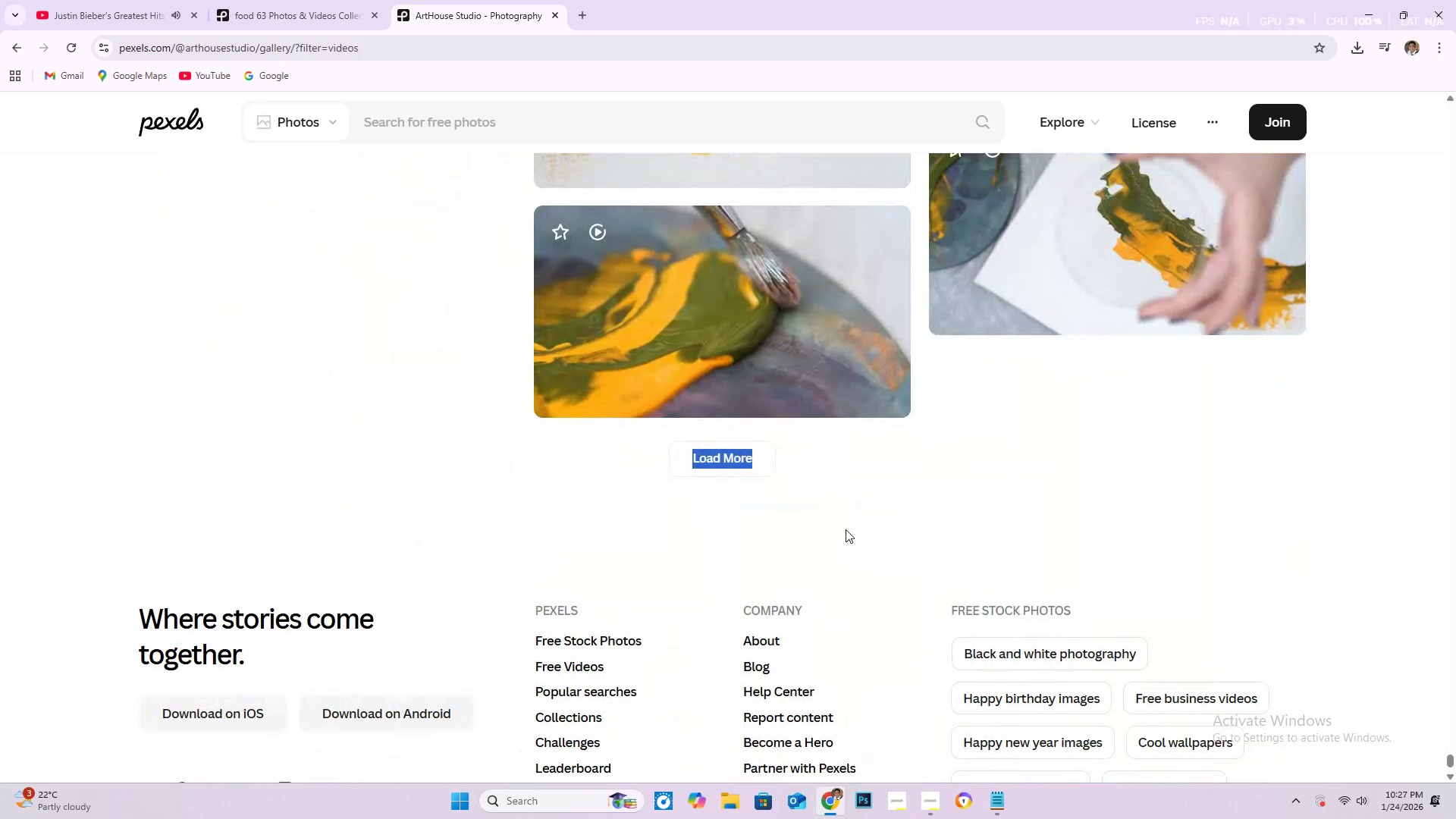 
scroll: coordinate [846, 529], scroll_direction: none, amount: 0.0
 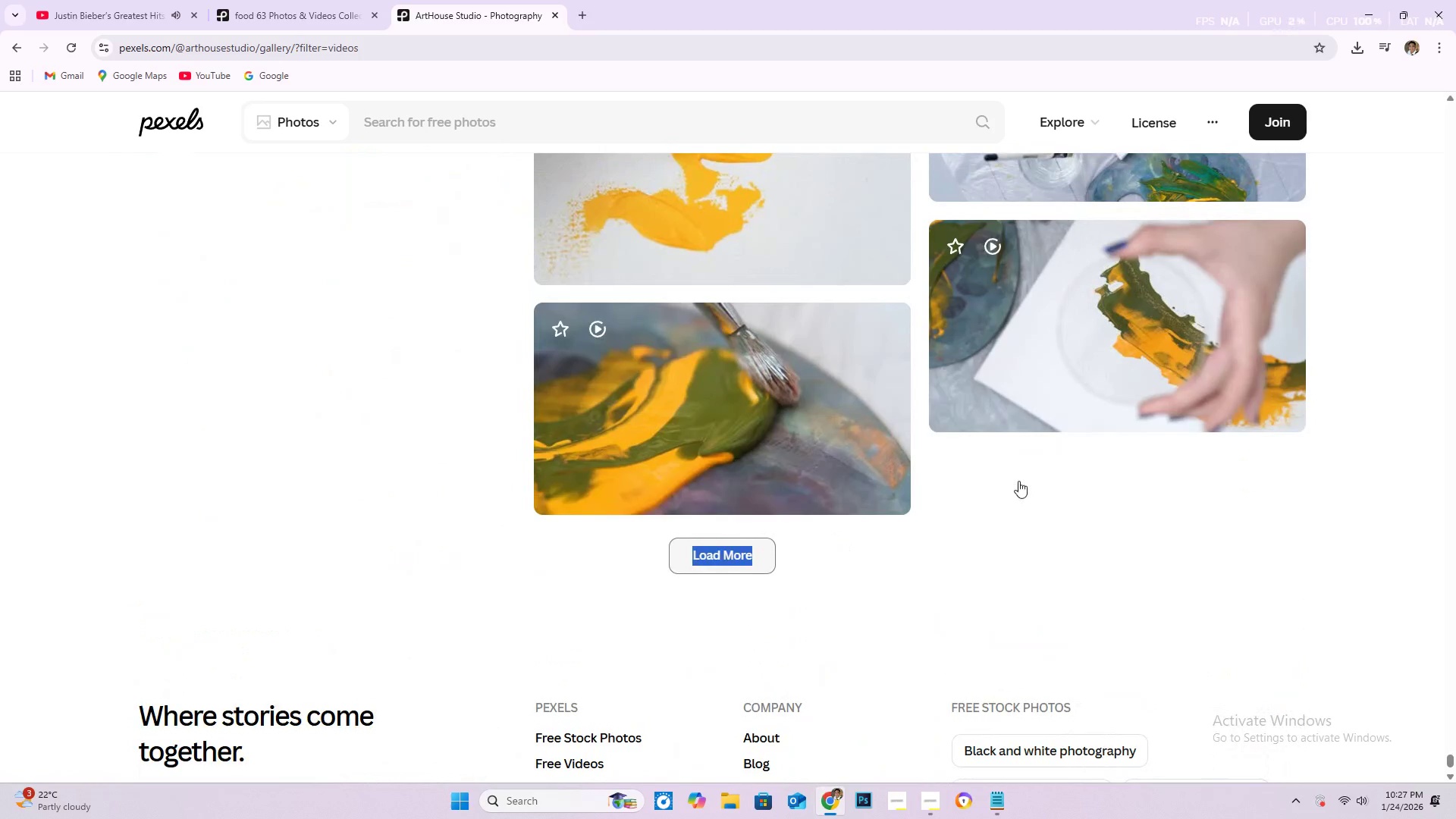 
mouse_move([955, 468])
 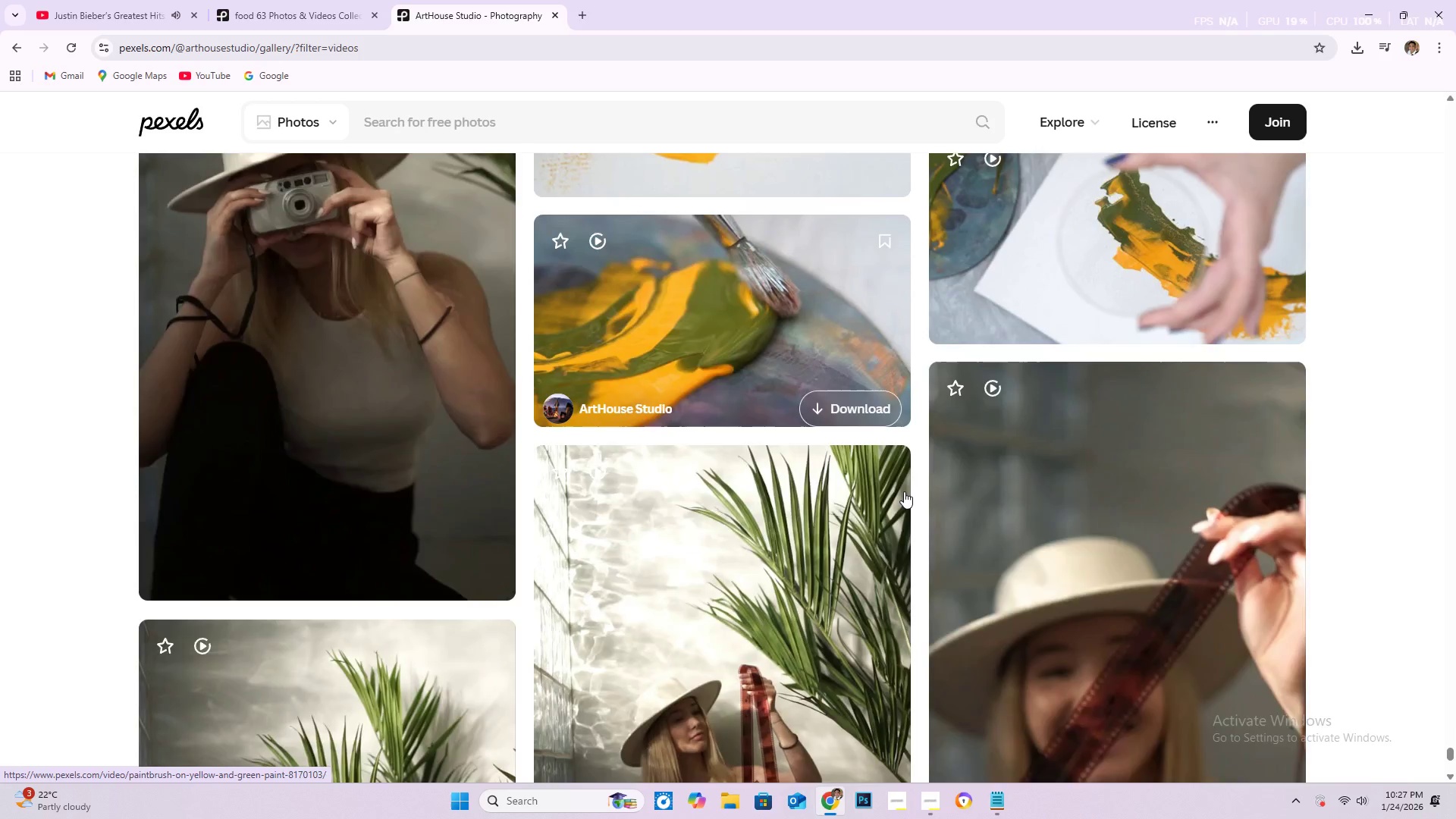 
scroll: coordinate [895, 548], scroll_direction: down, amount: 32.0
 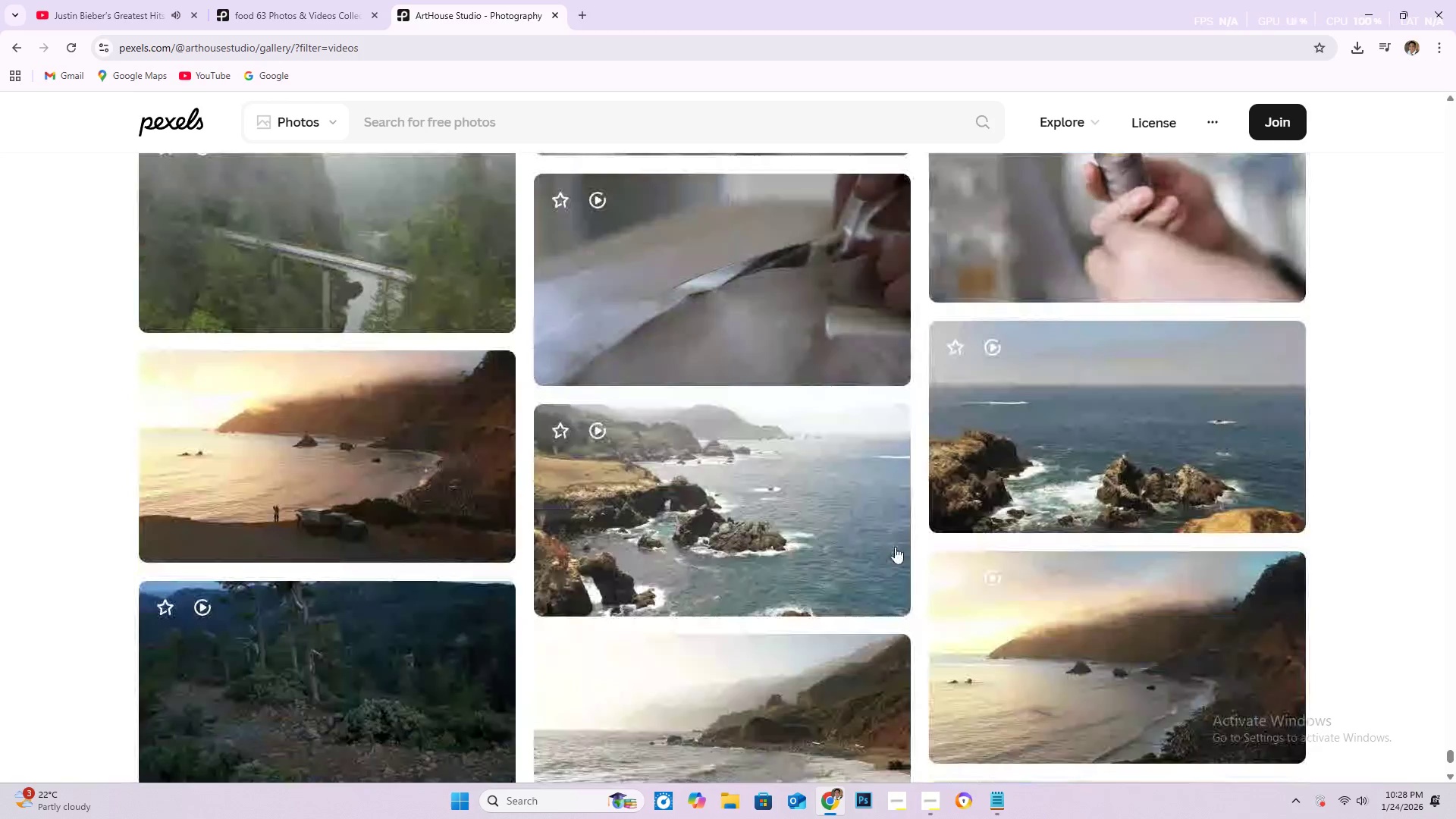 
scroll: coordinate [895, 547], scroll_direction: down, amount: 21.0
 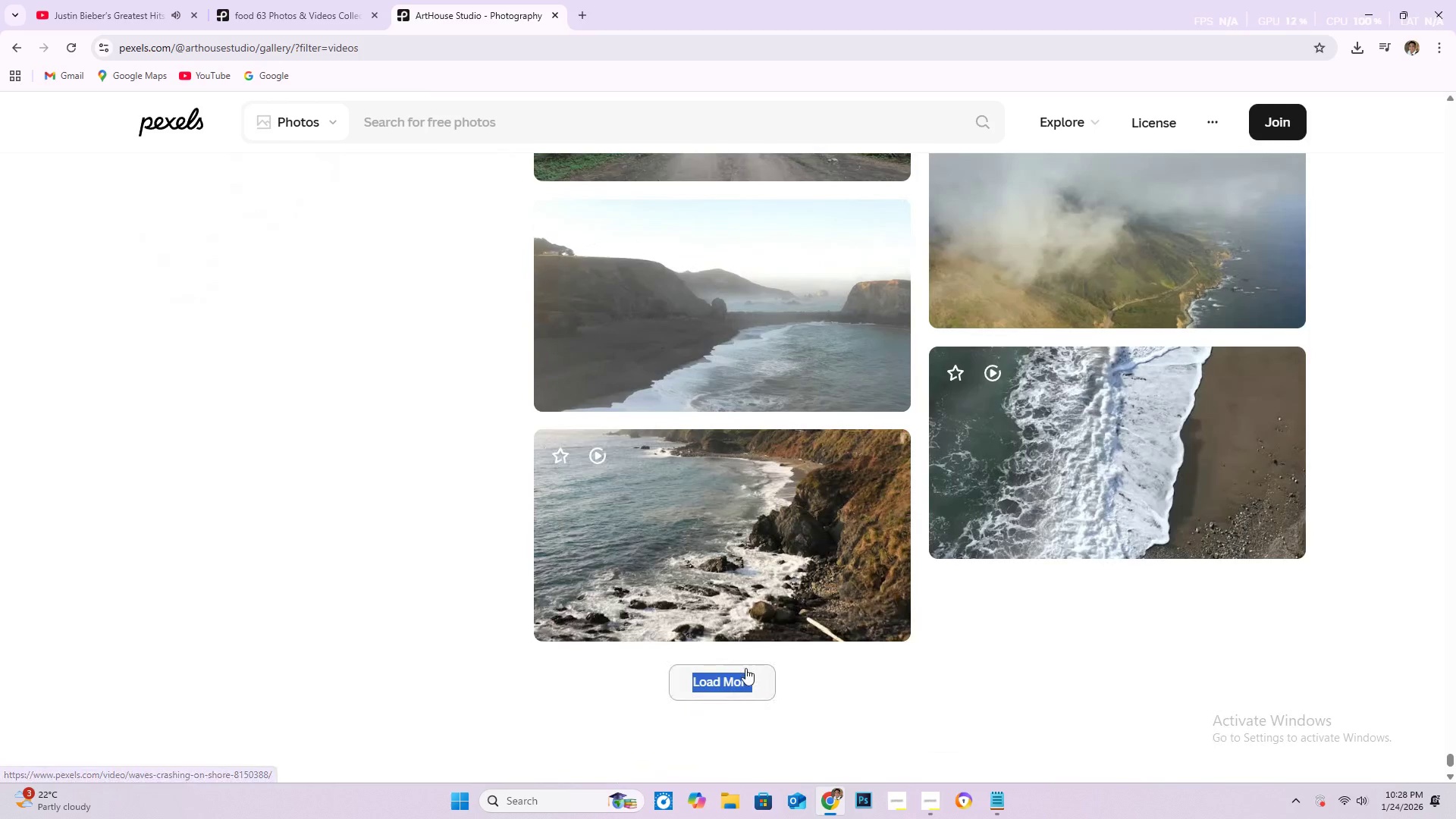 
left_click([737, 682])
 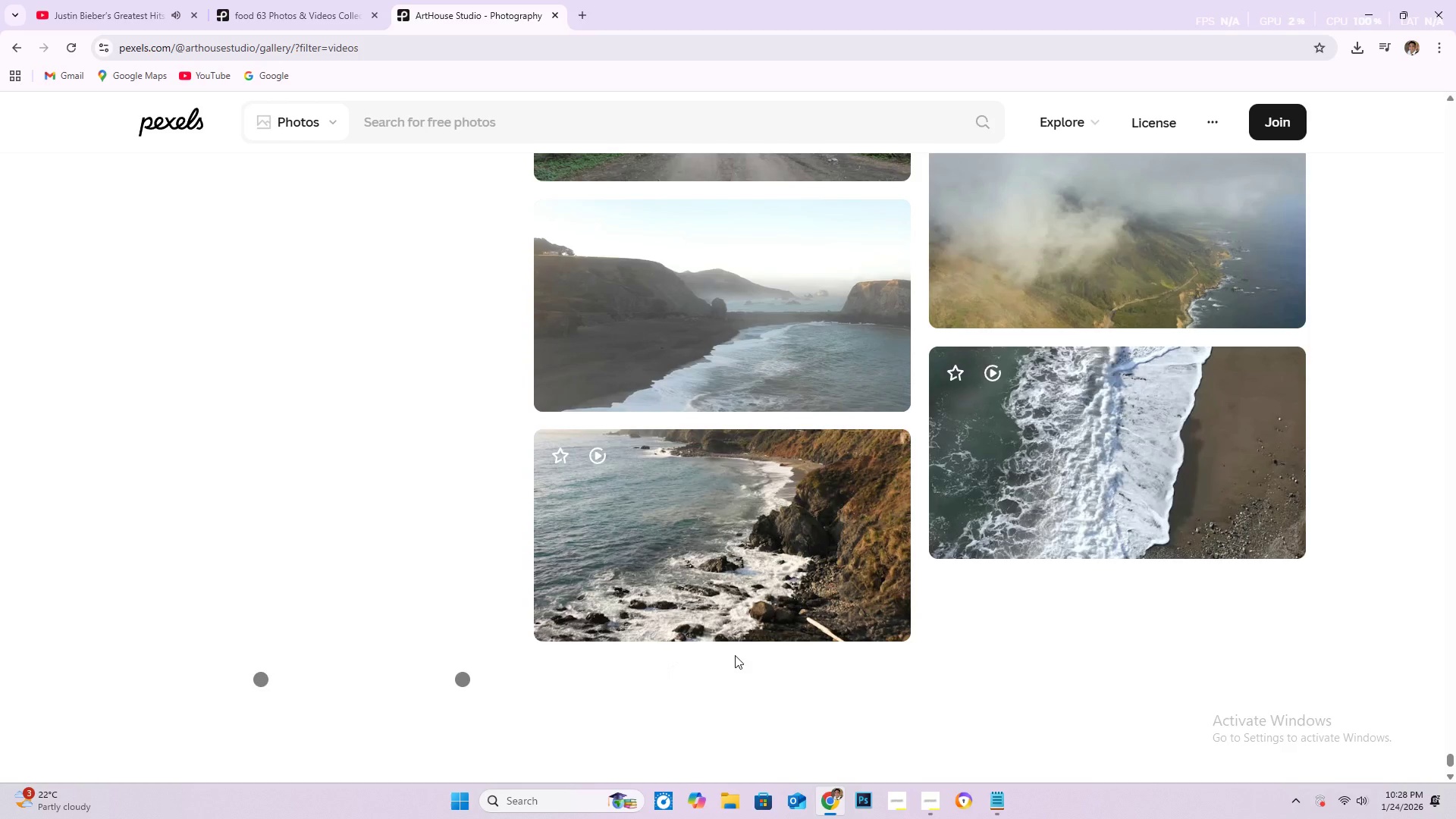 
mouse_move([773, 624])
 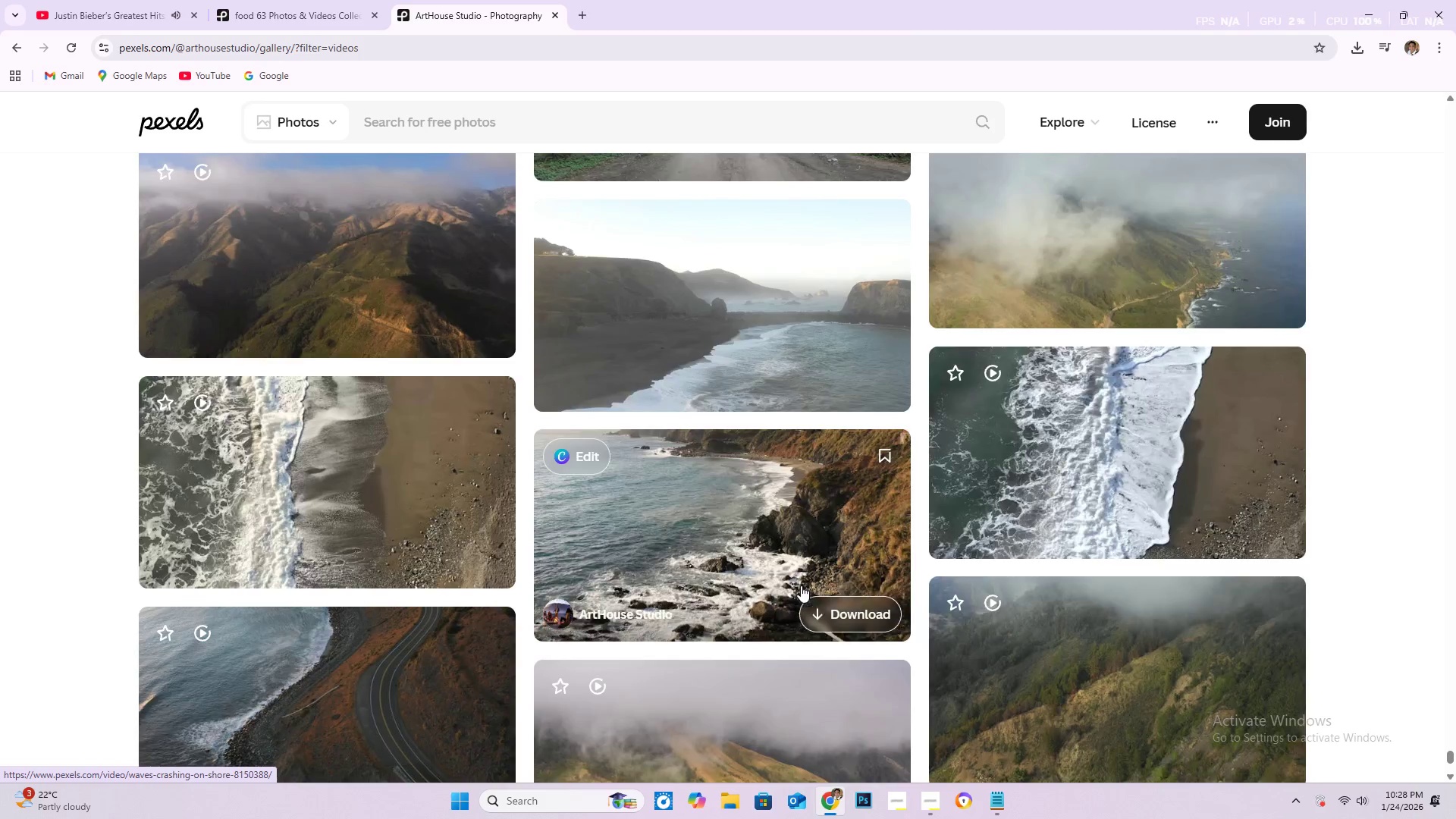 
scroll: coordinate [912, 560], scroll_direction: down, amount: 34.0
 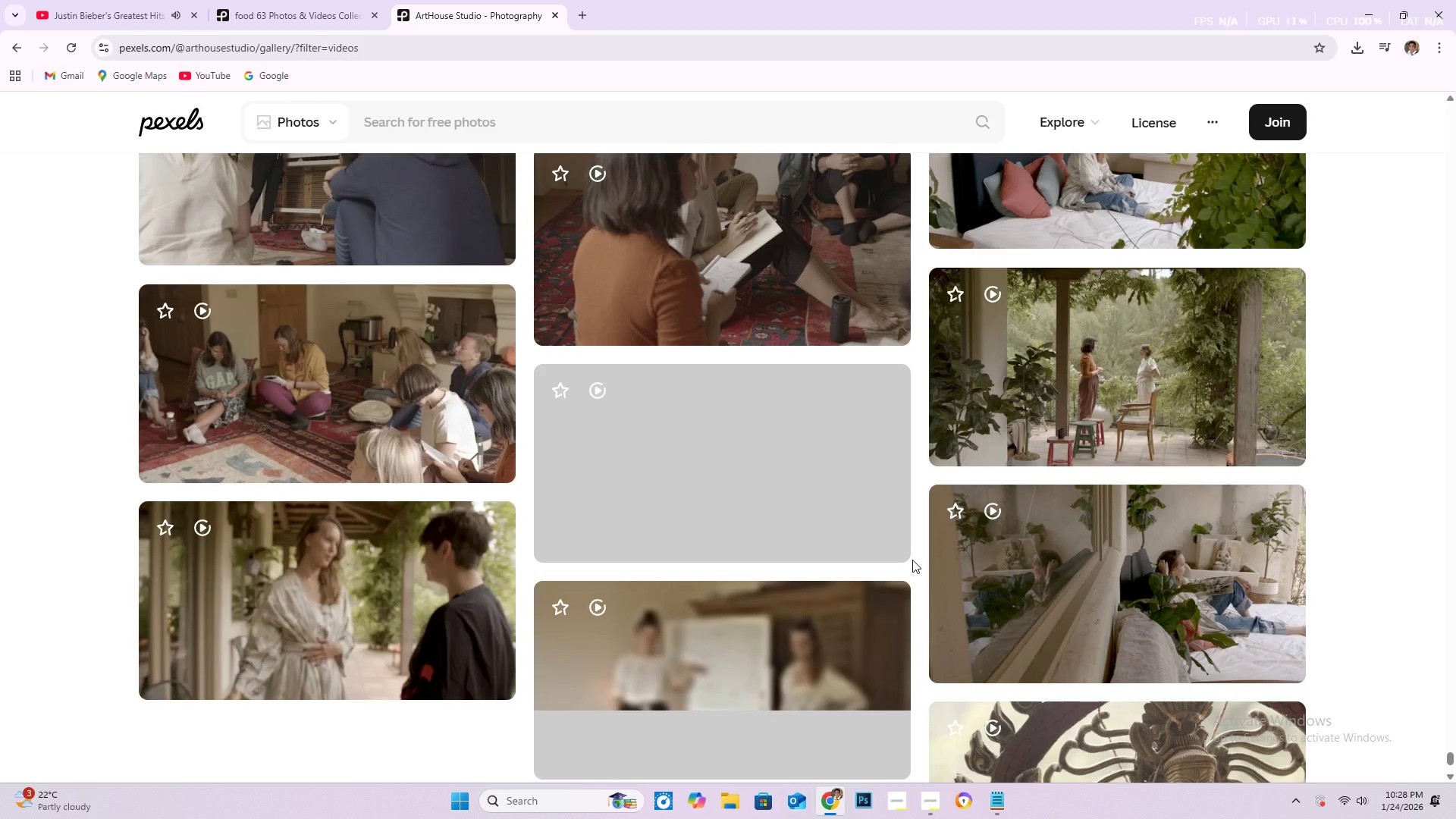 
scroll: coordinate [911, 558], scroll_direction: down, amount: 28.0
 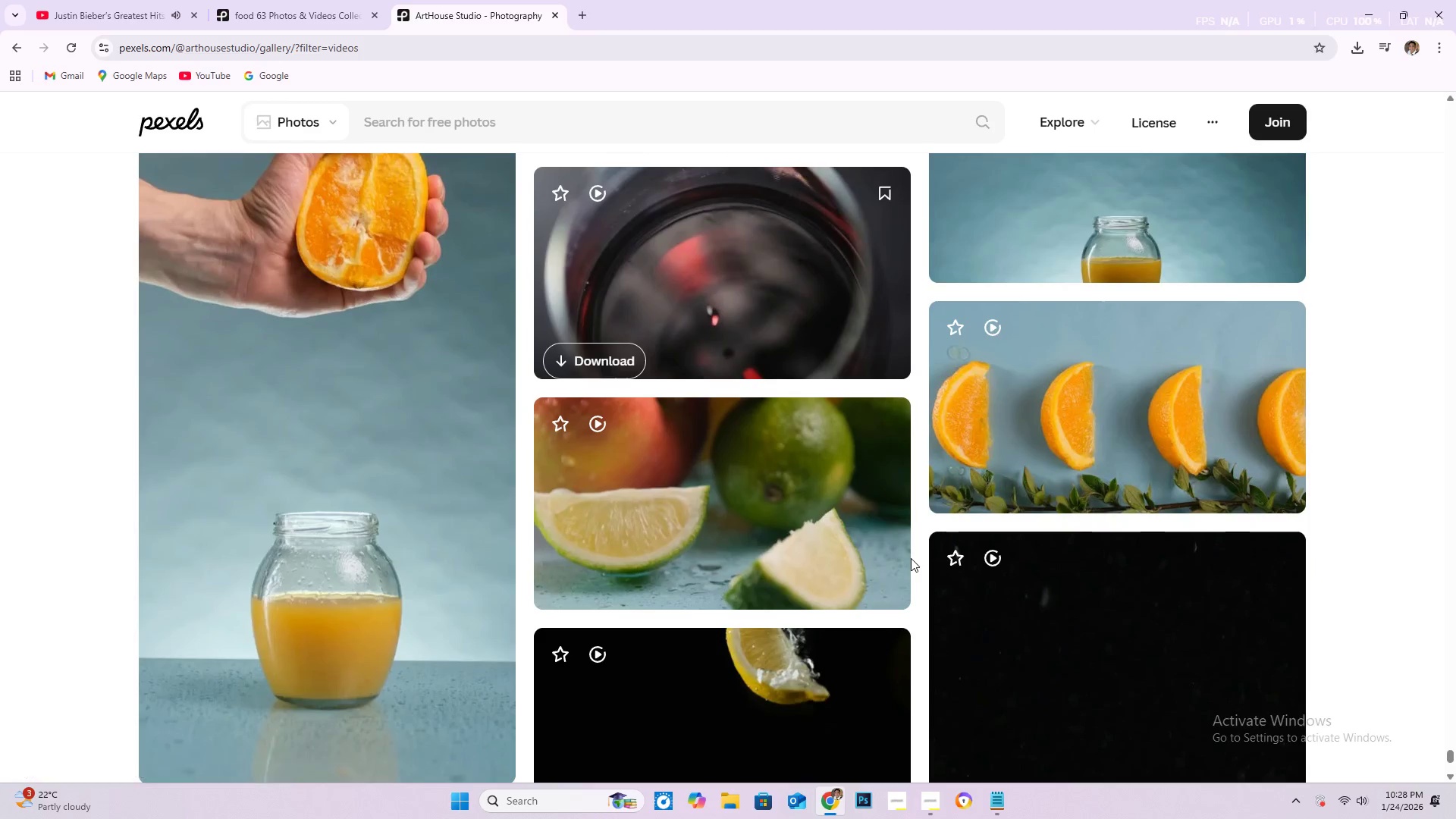 
scroll: coordinate [708, 594], scroll_direction: down, amount: 41.0
 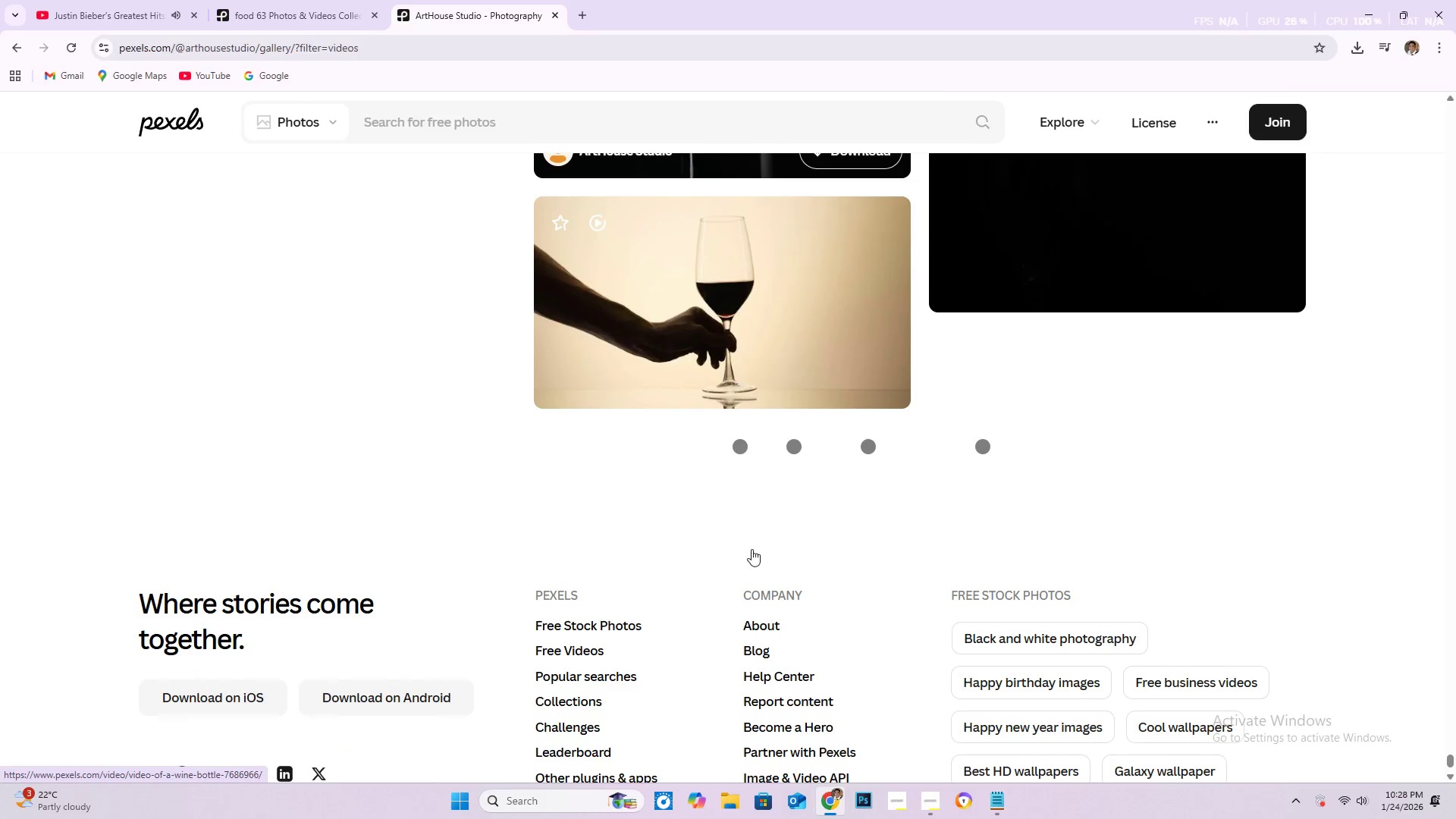 
scroll: coordinate [778, 544], scroll_direction: up, amount: 5.0
 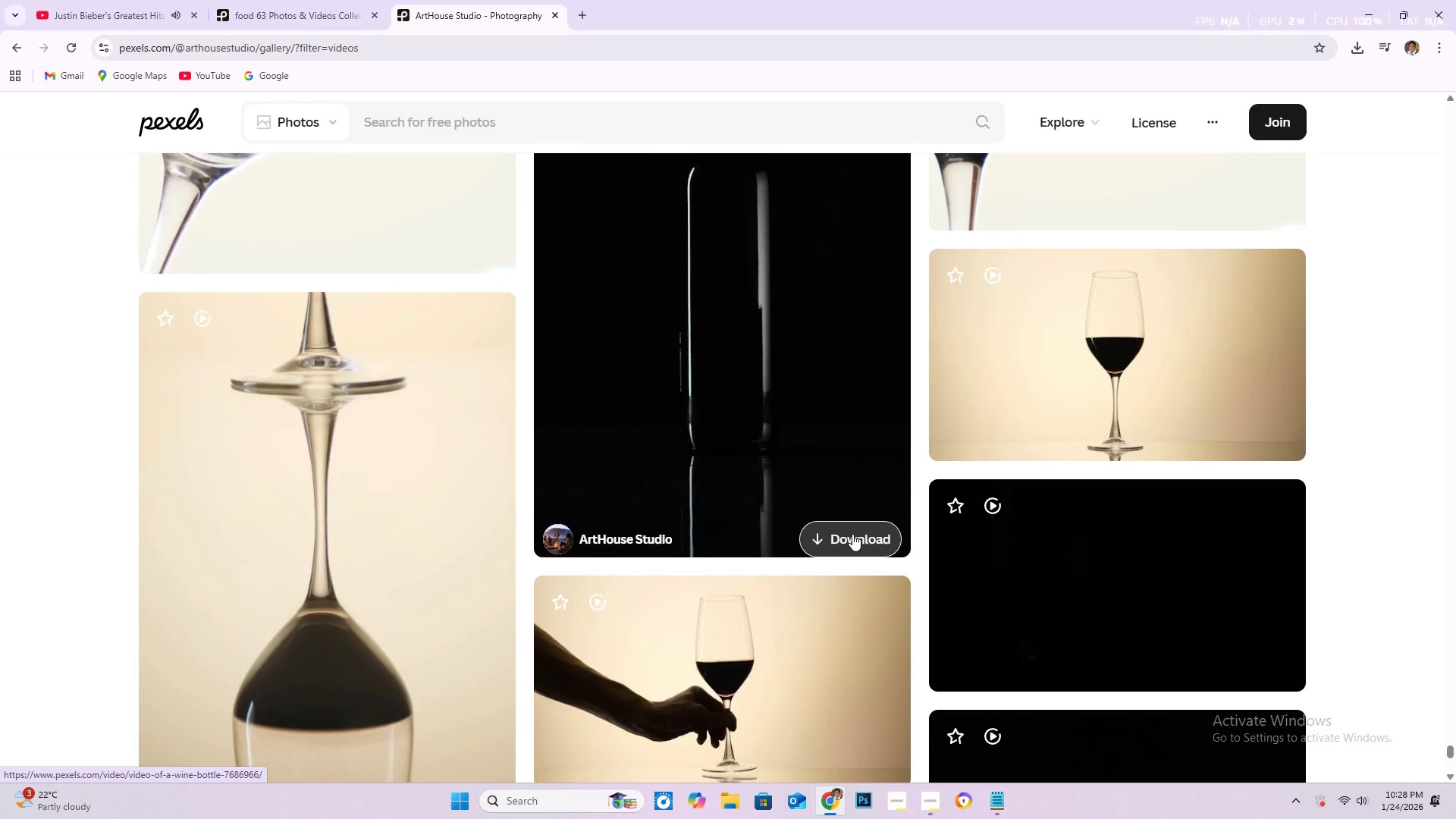 
scroll: coordinate [887, 498], scroll_direction: down, amount: 58.0
 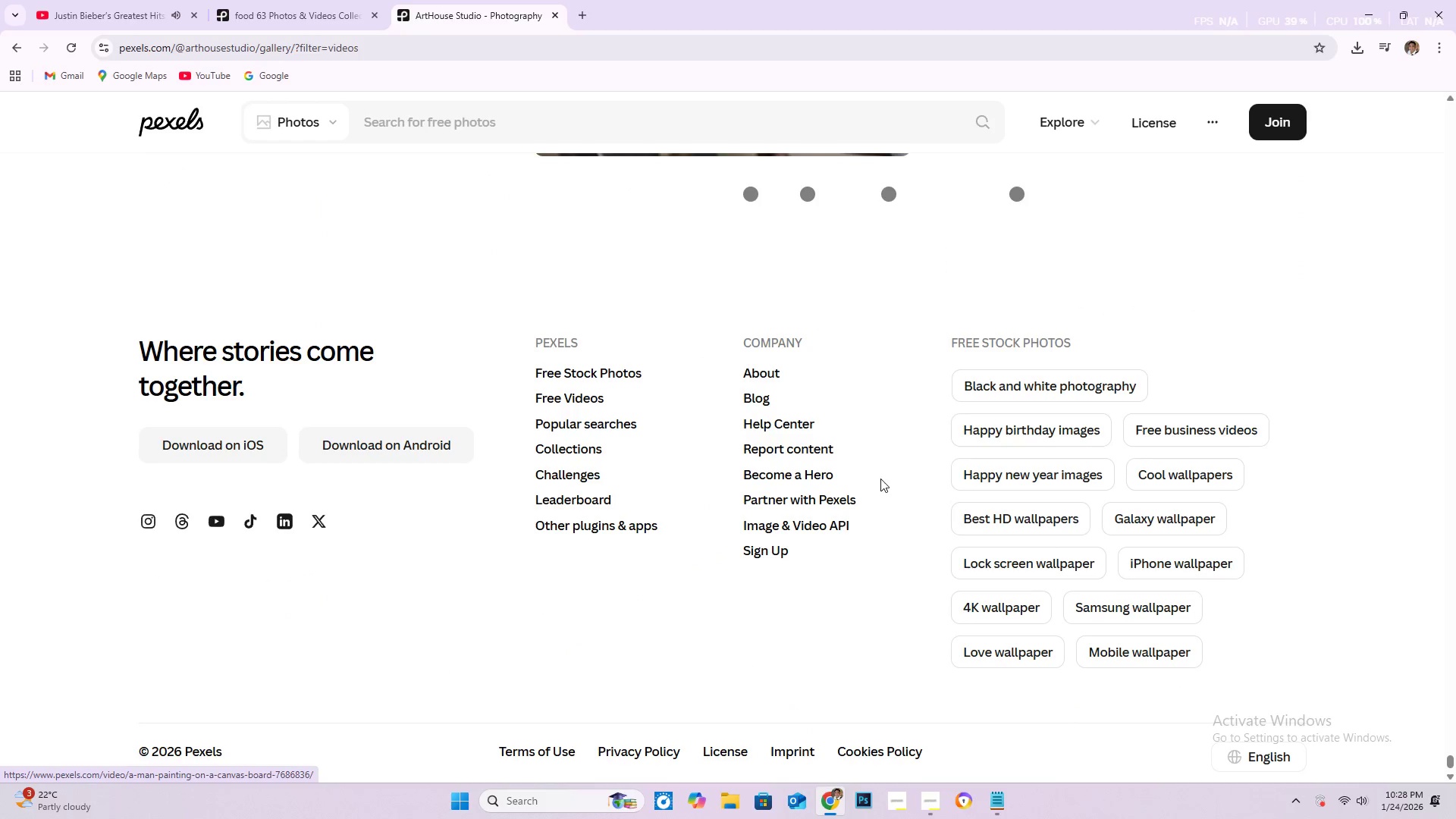 
scroll: coordinate [879, 475], scroll_direction: up, amount: 4.0
 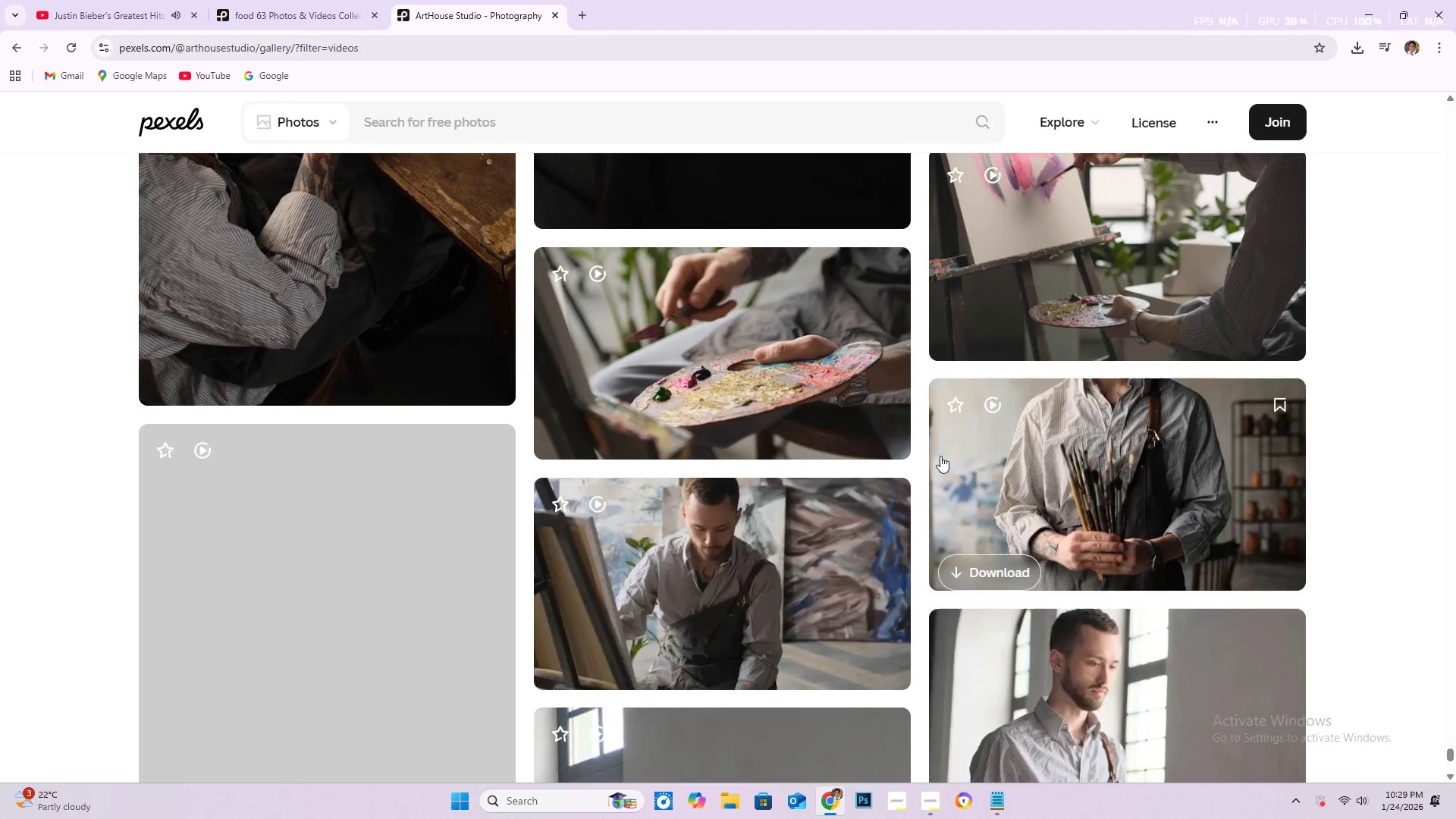 
scroll: coordinate [874, 370], scroll_direction: down, amount: 70.0
 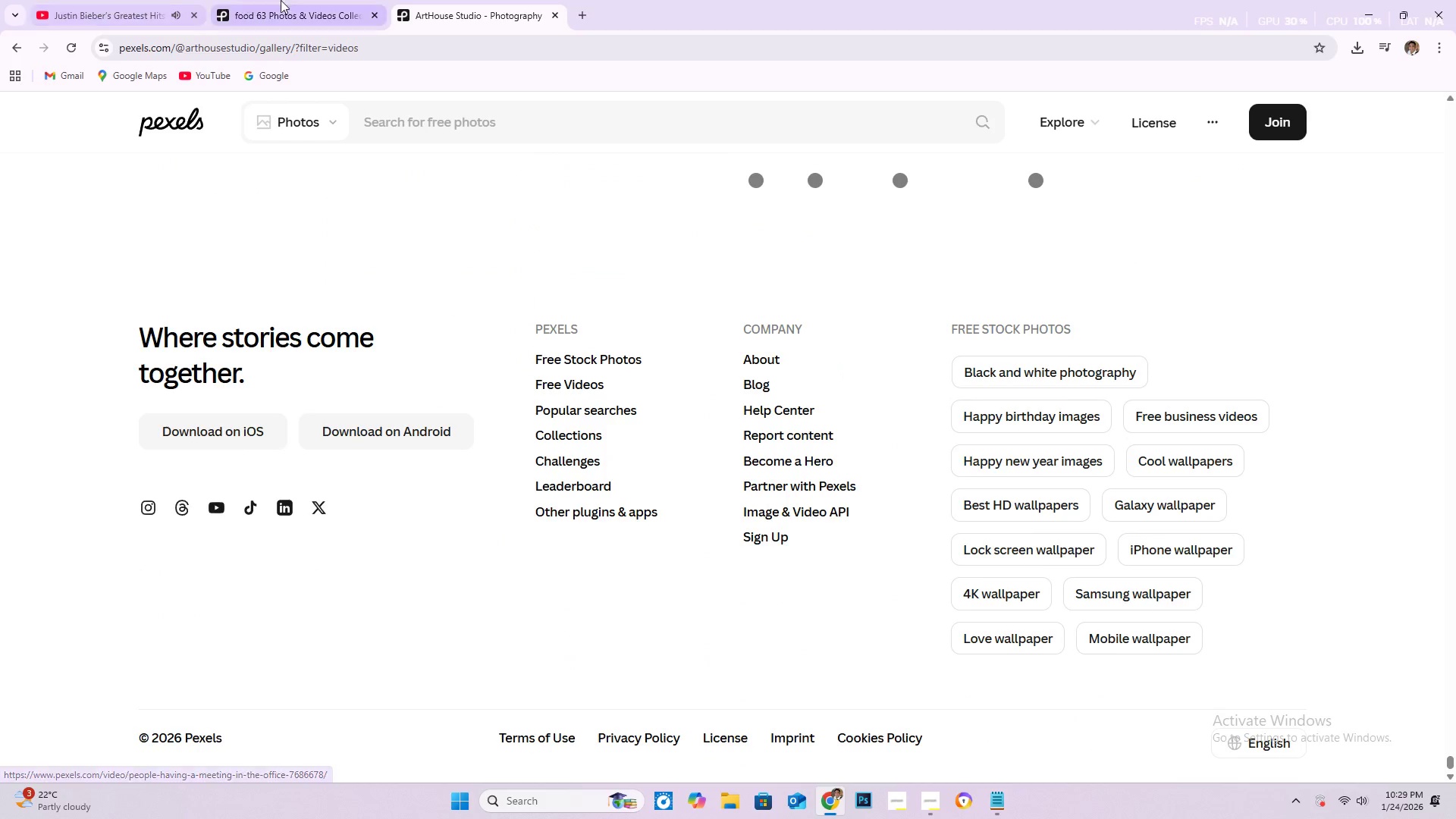 
left_click([292, 2])
 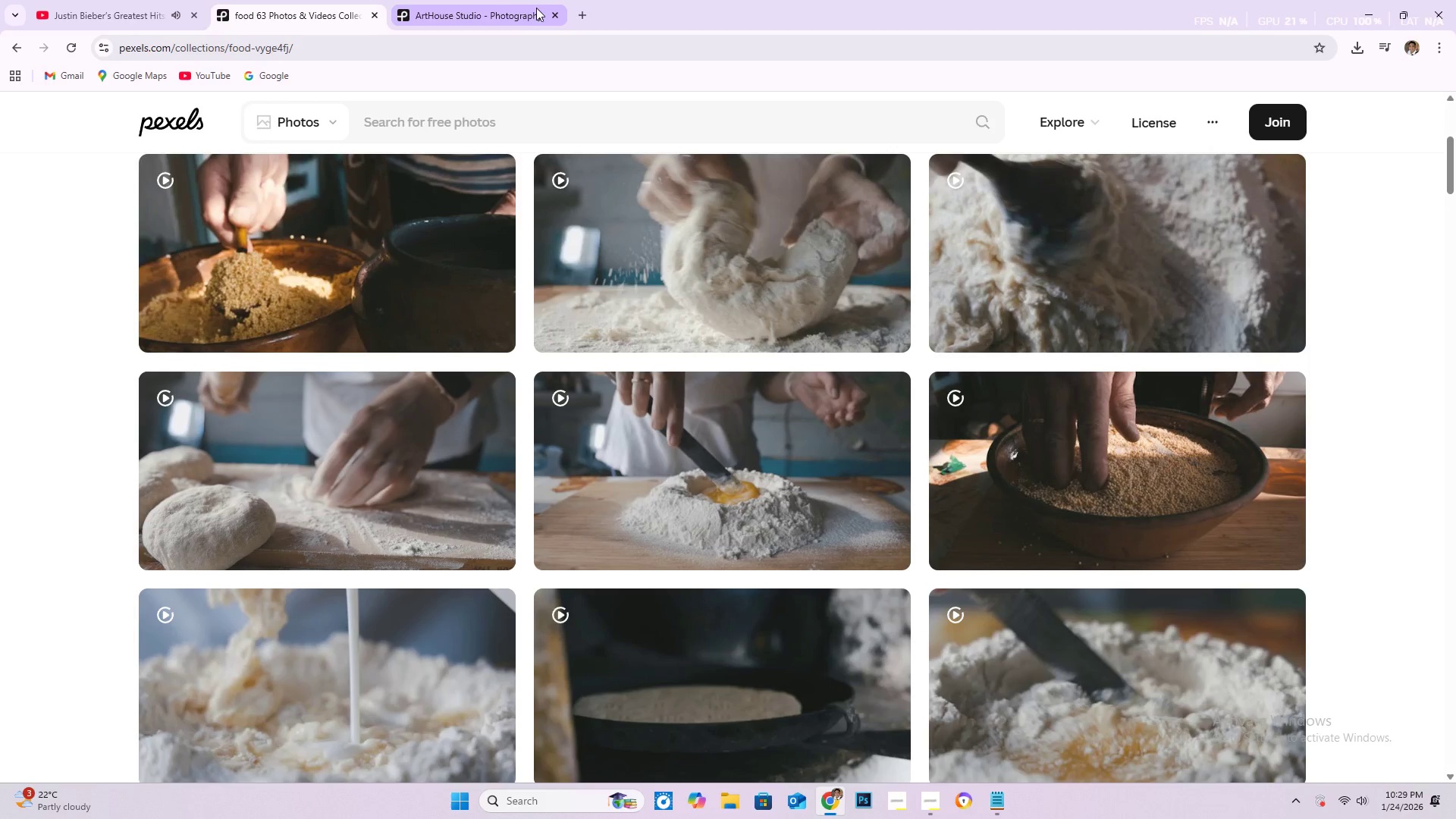 
left_click([499, 1])
 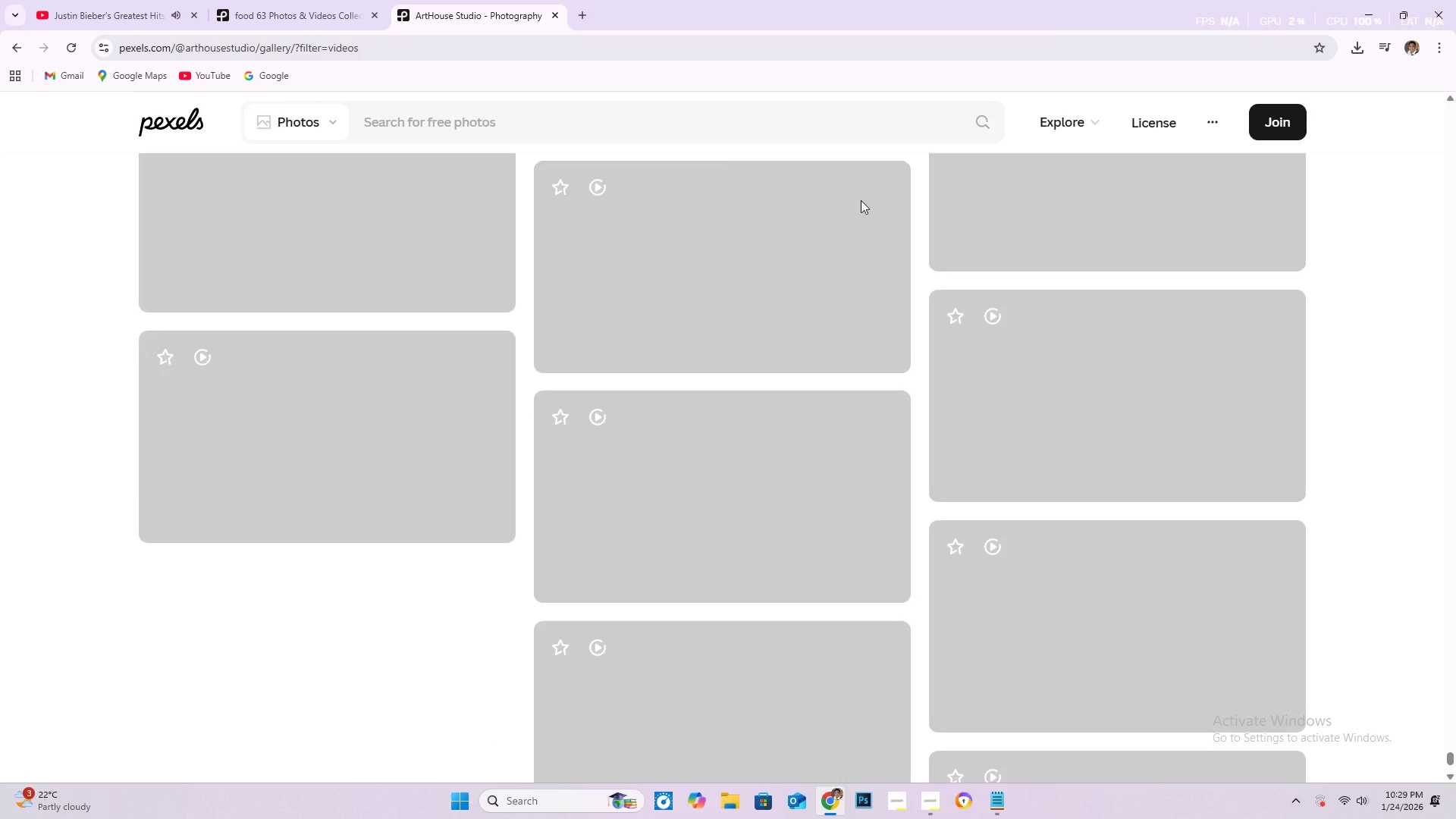 
scroll: coordinate [808, 402], scroll_direction: none, amount: 0.0
 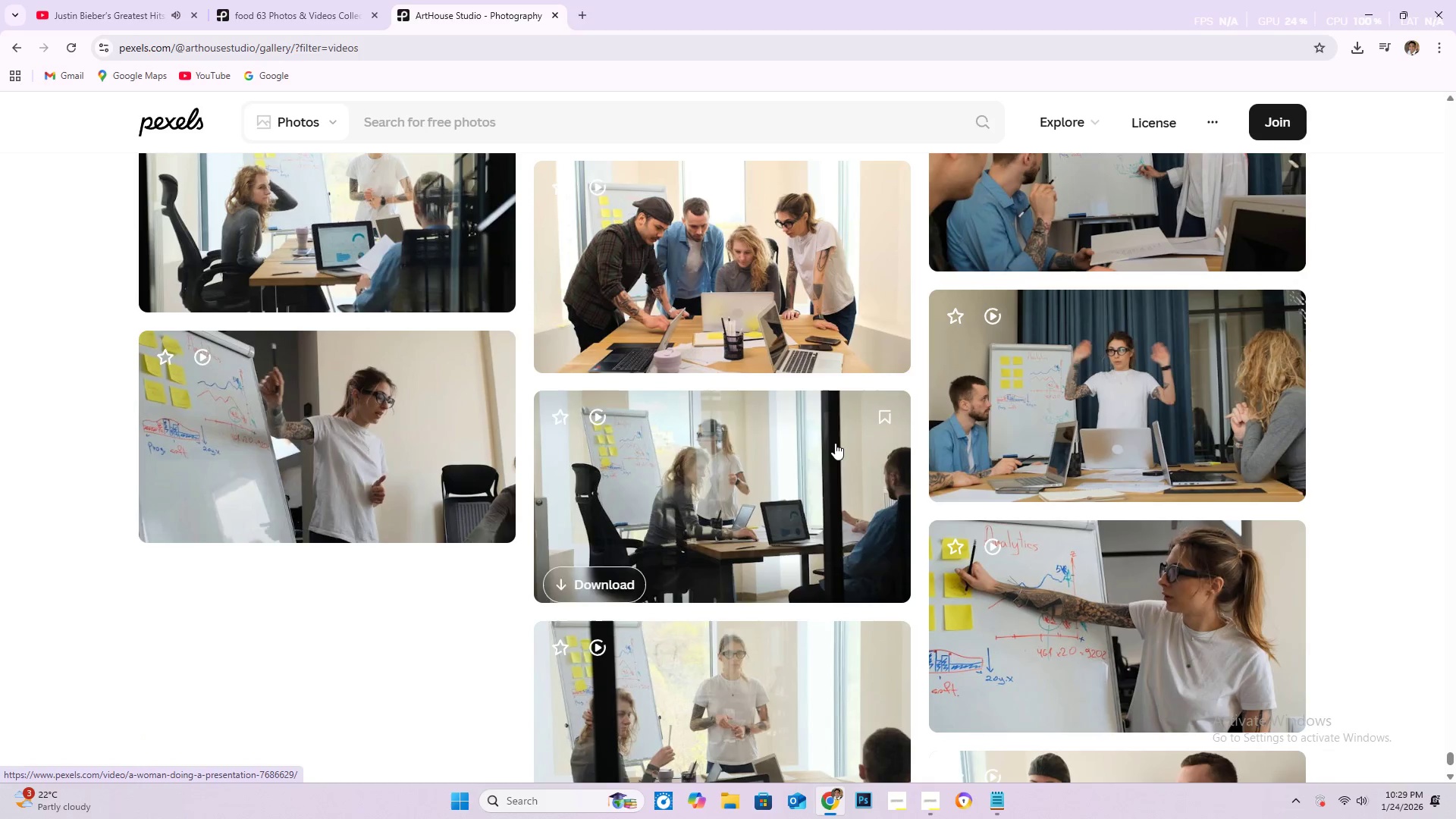 
scroll: coordinate [842, 435], scroll_direction: down, amount: 26.0